 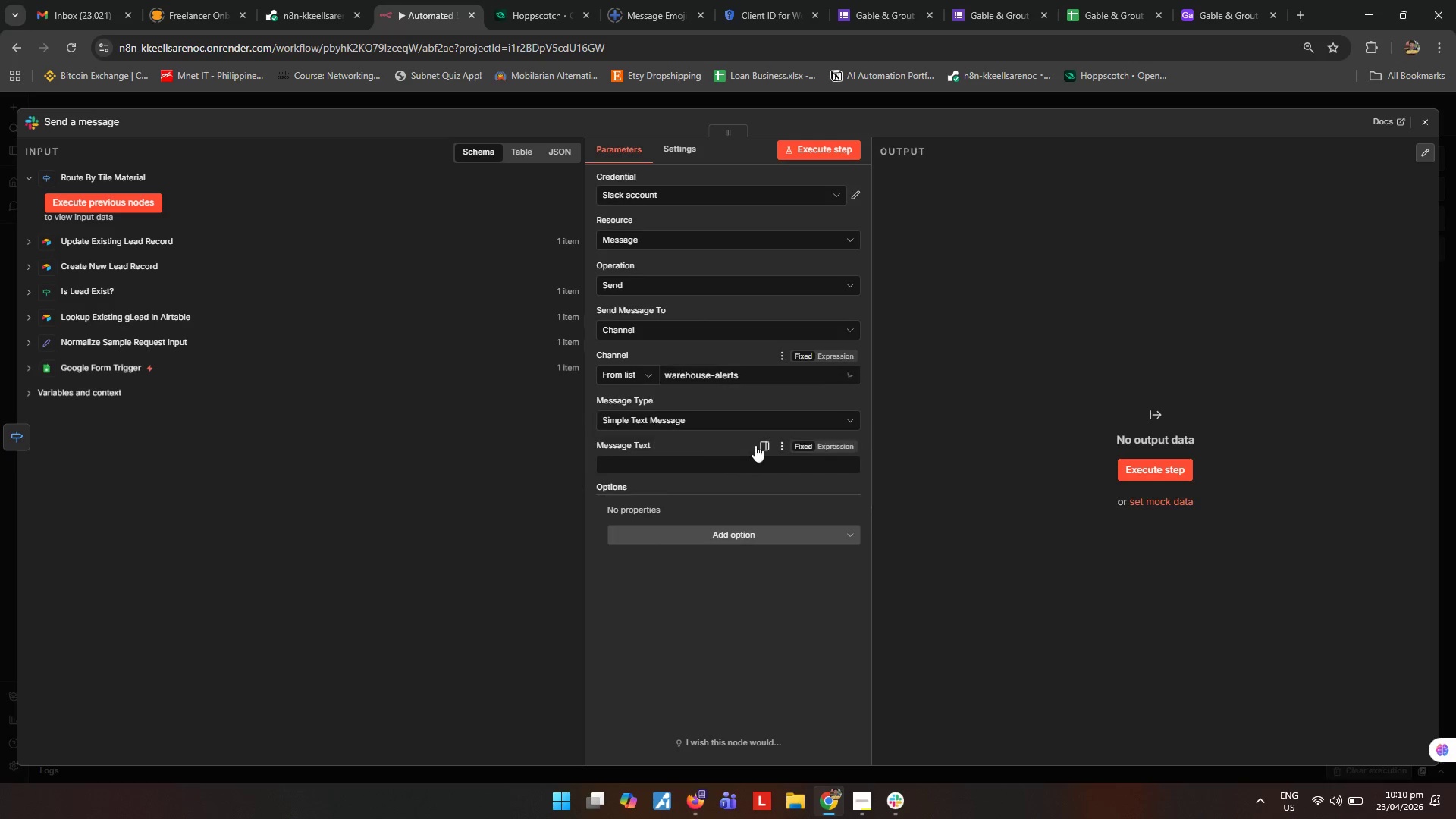 
left_click([839, 450])
 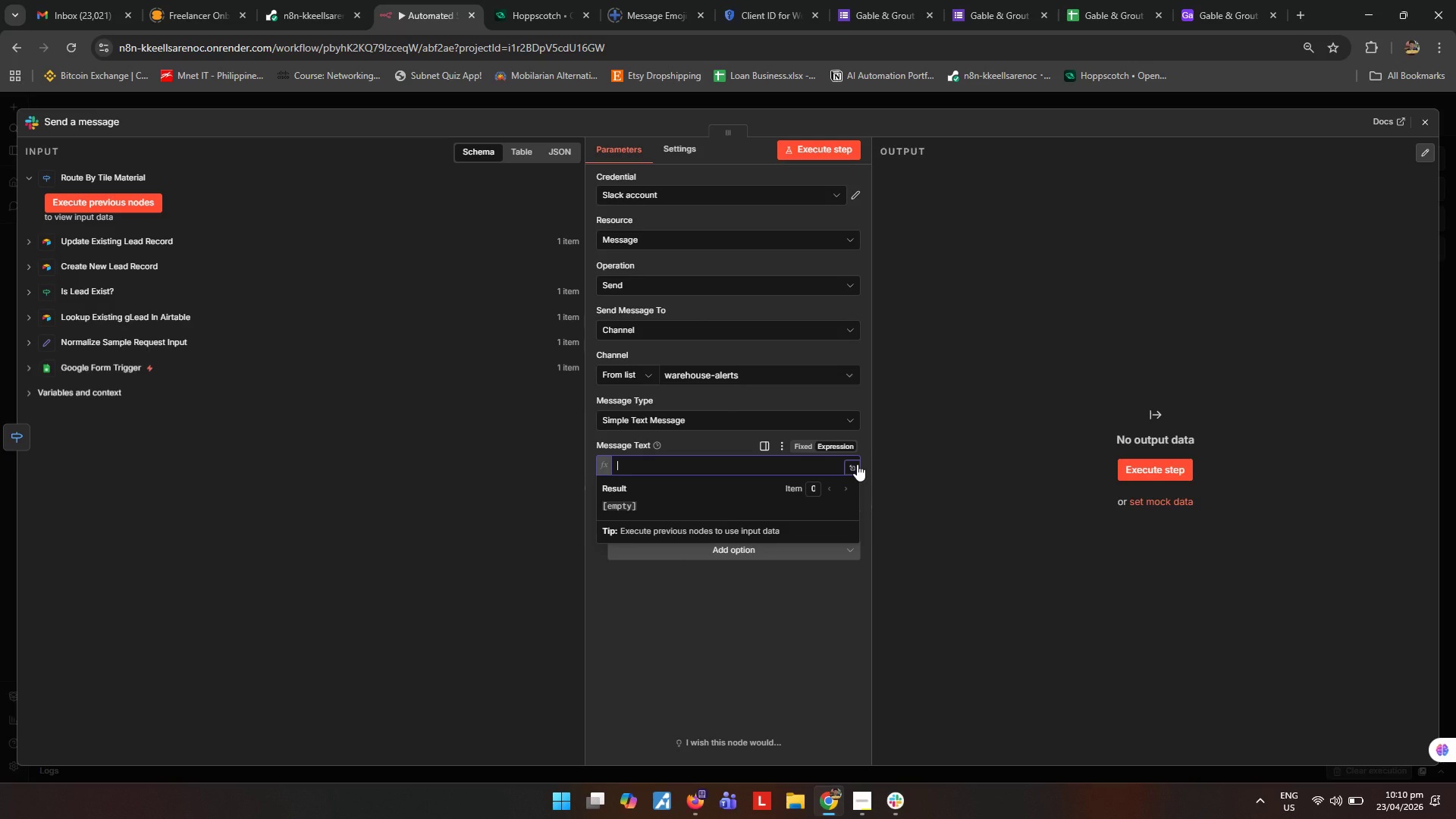 
left_click([857, 464])
 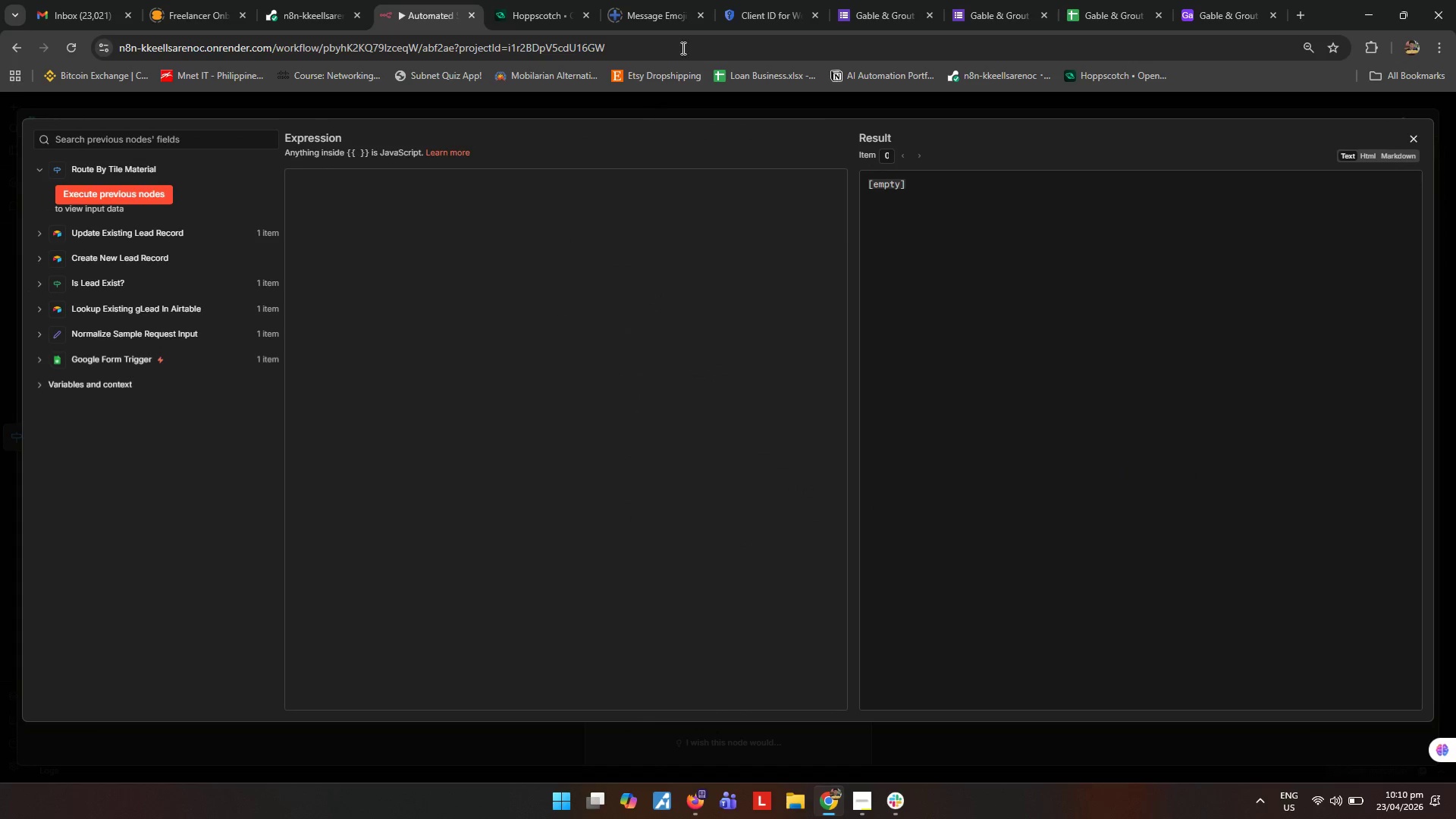 
left_click([654, 0])
 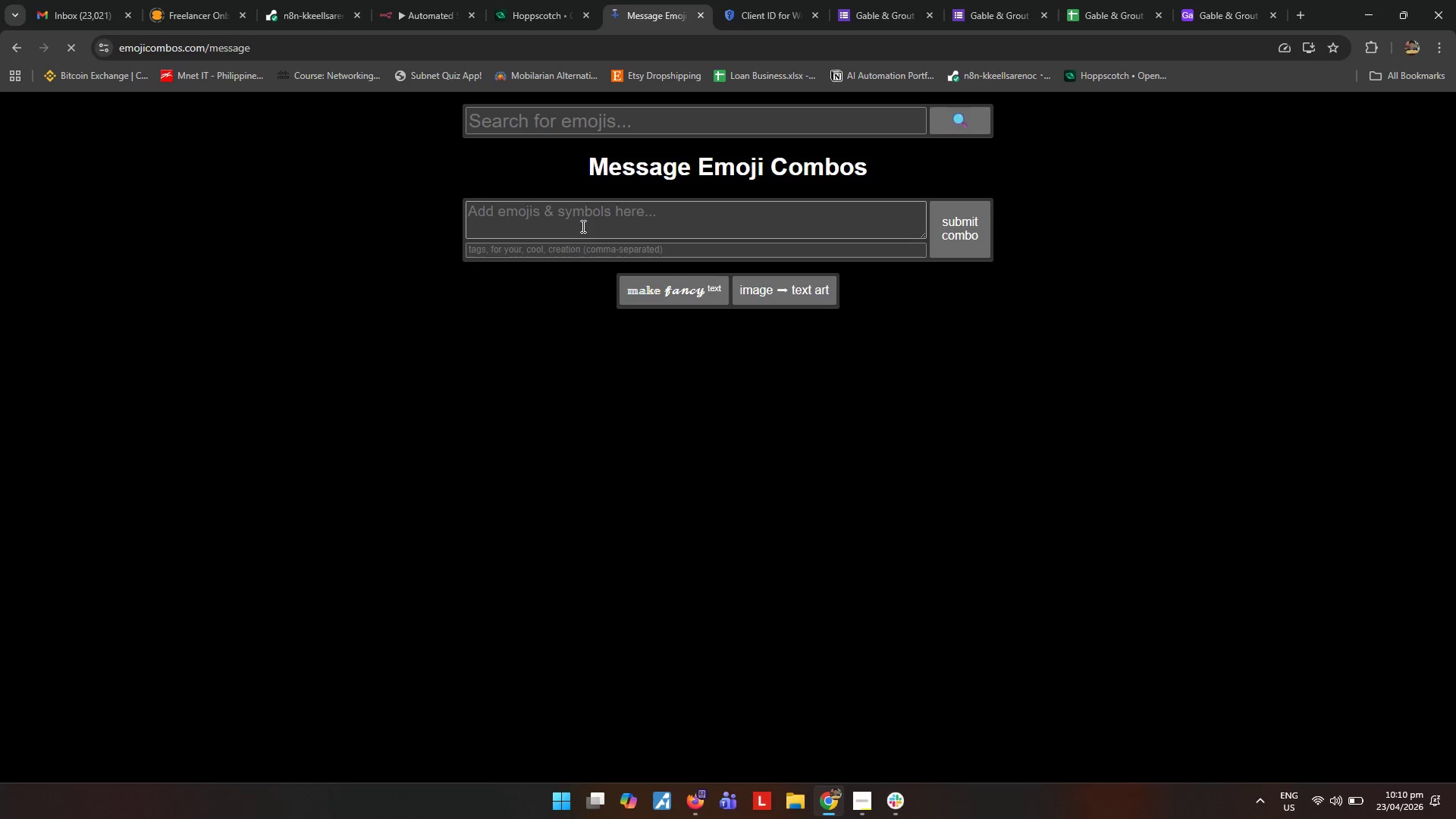 
left_click([635, 215])
 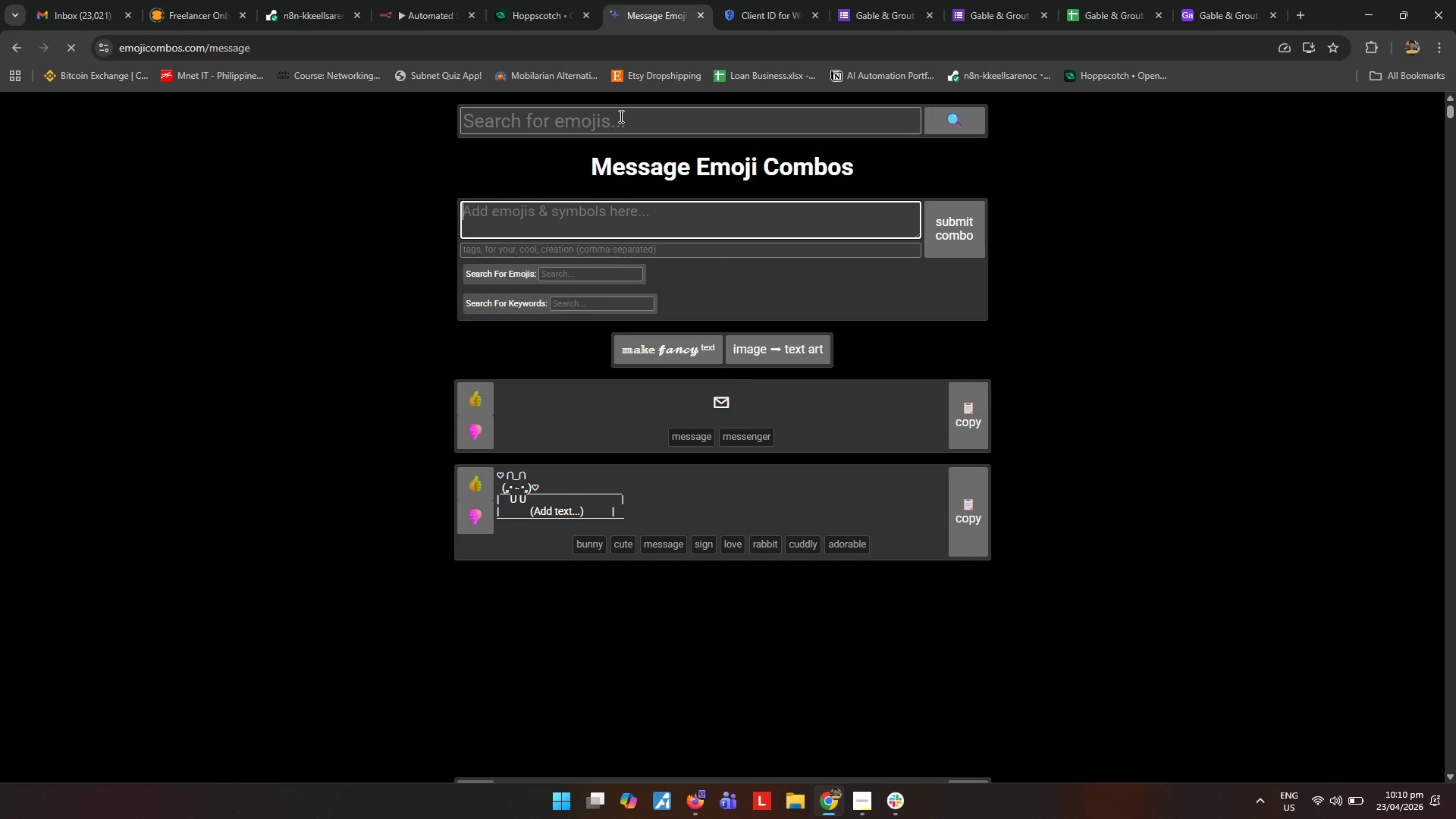 
left_click([621, 121])
 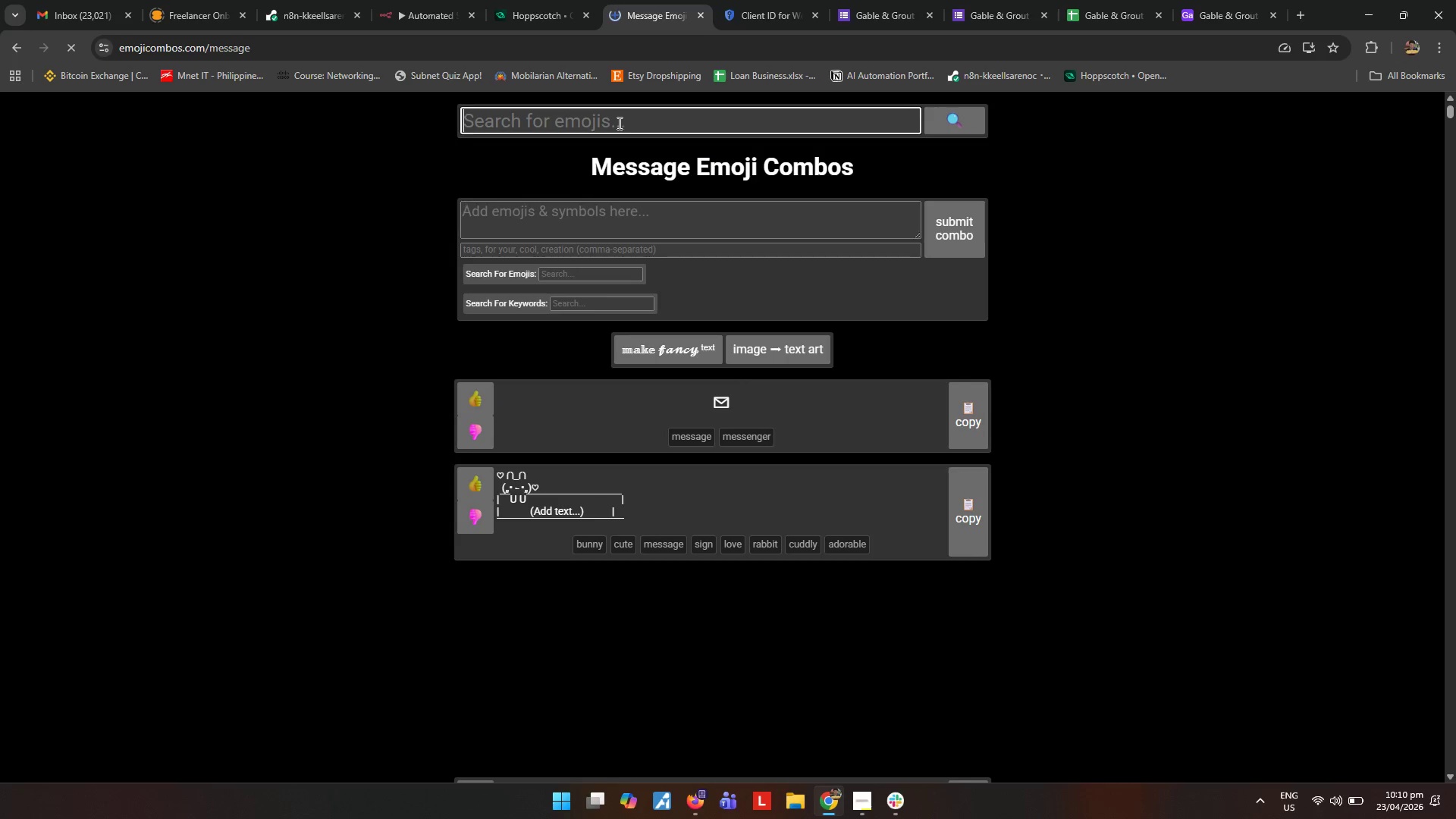 
type(emergge)
 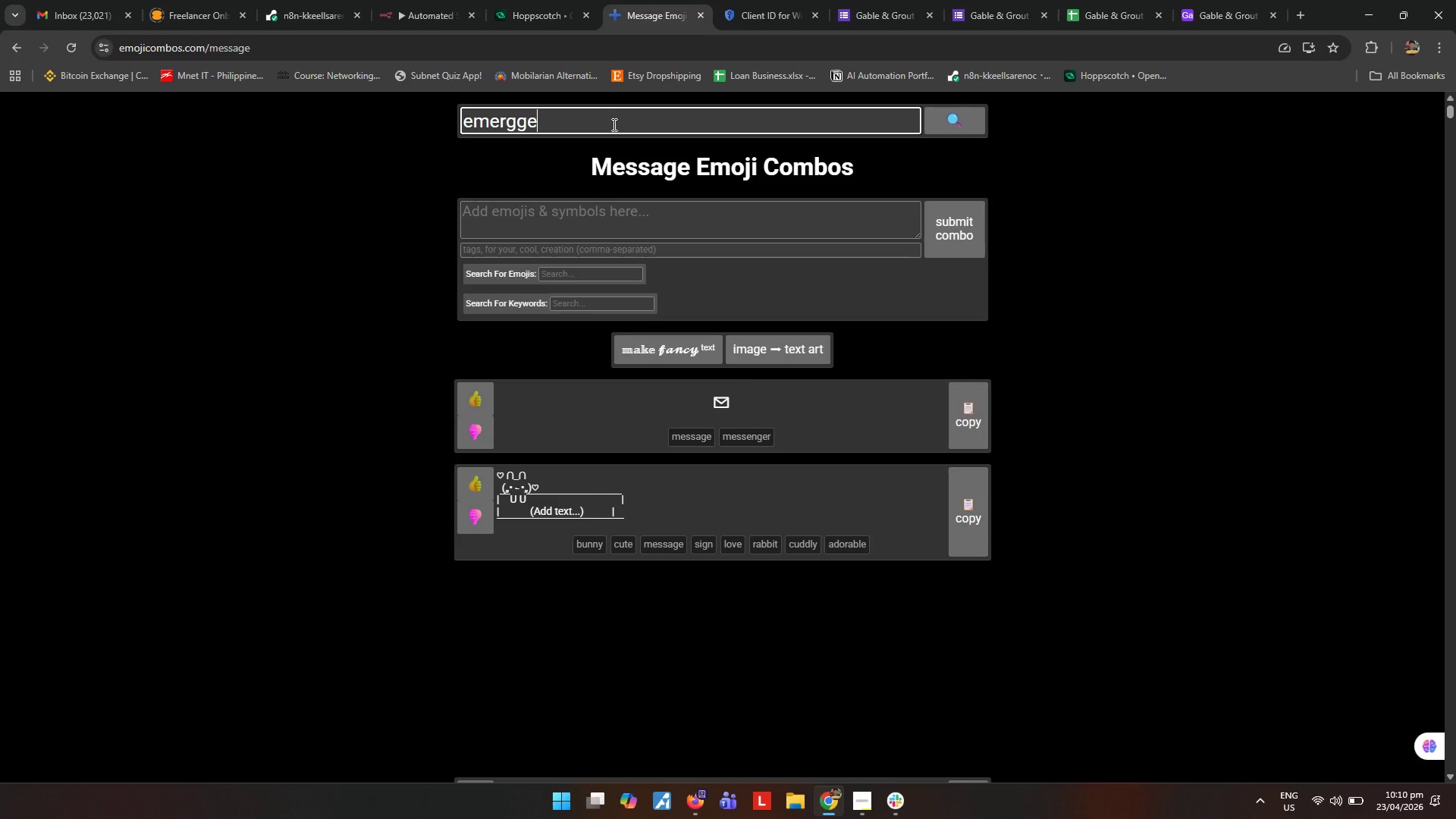 
key(Control+ControlLeft)
 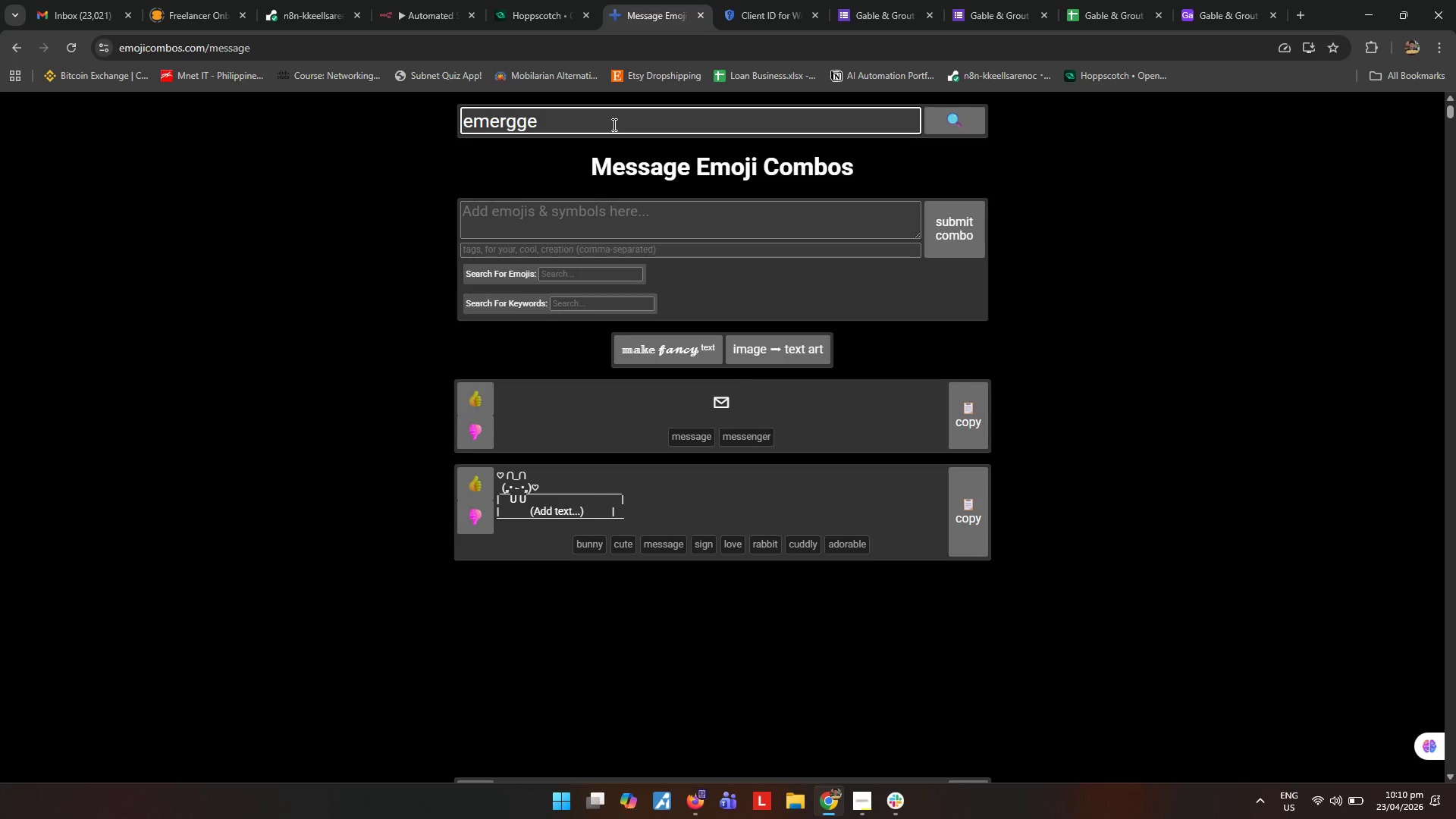 
key(Control+A)
 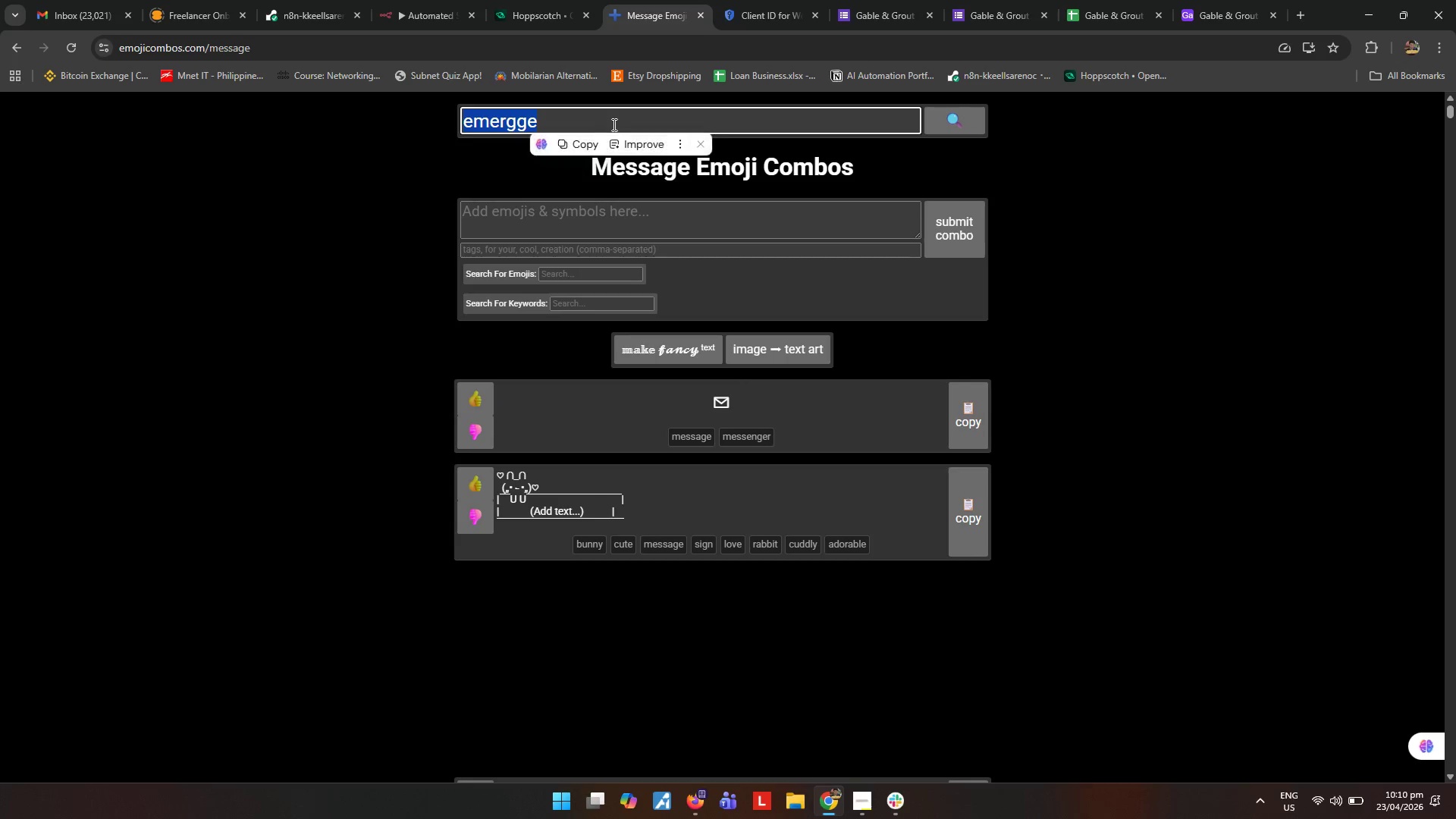 
type(urgent)
 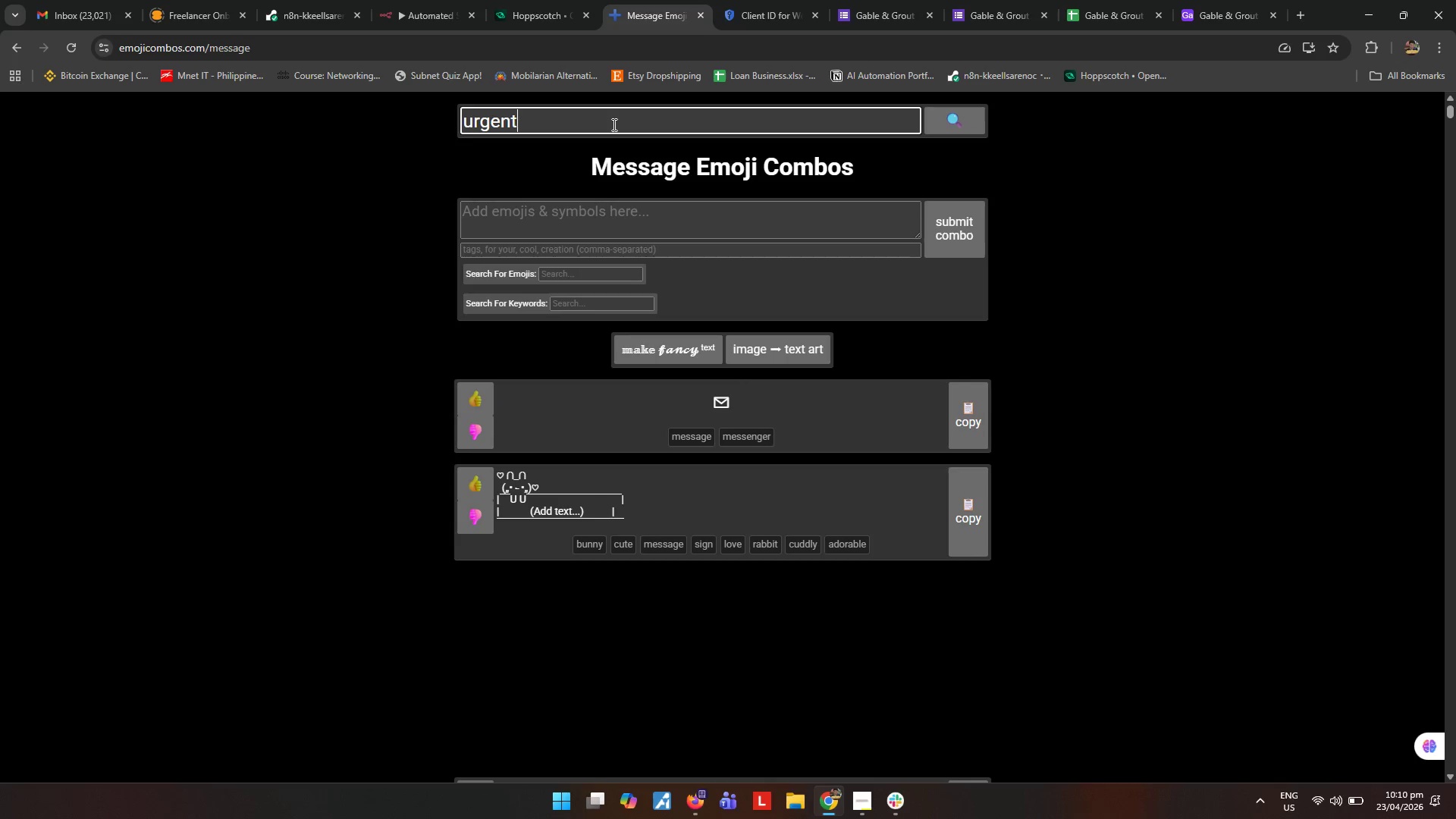 
key(Enter)
 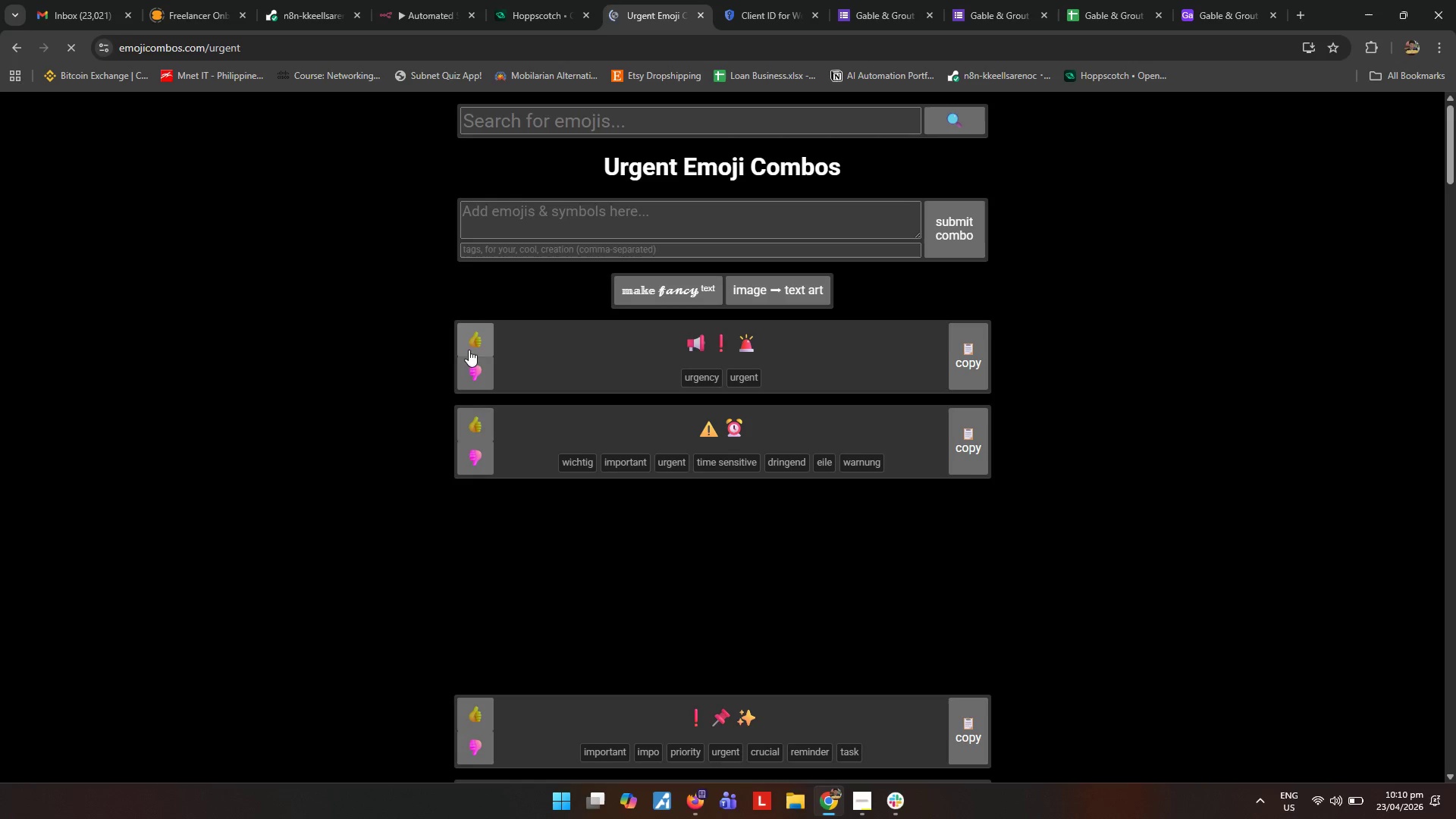 
left_click_drag(start_coordinate=[708, 345], to_coordinate=[689, 347])
 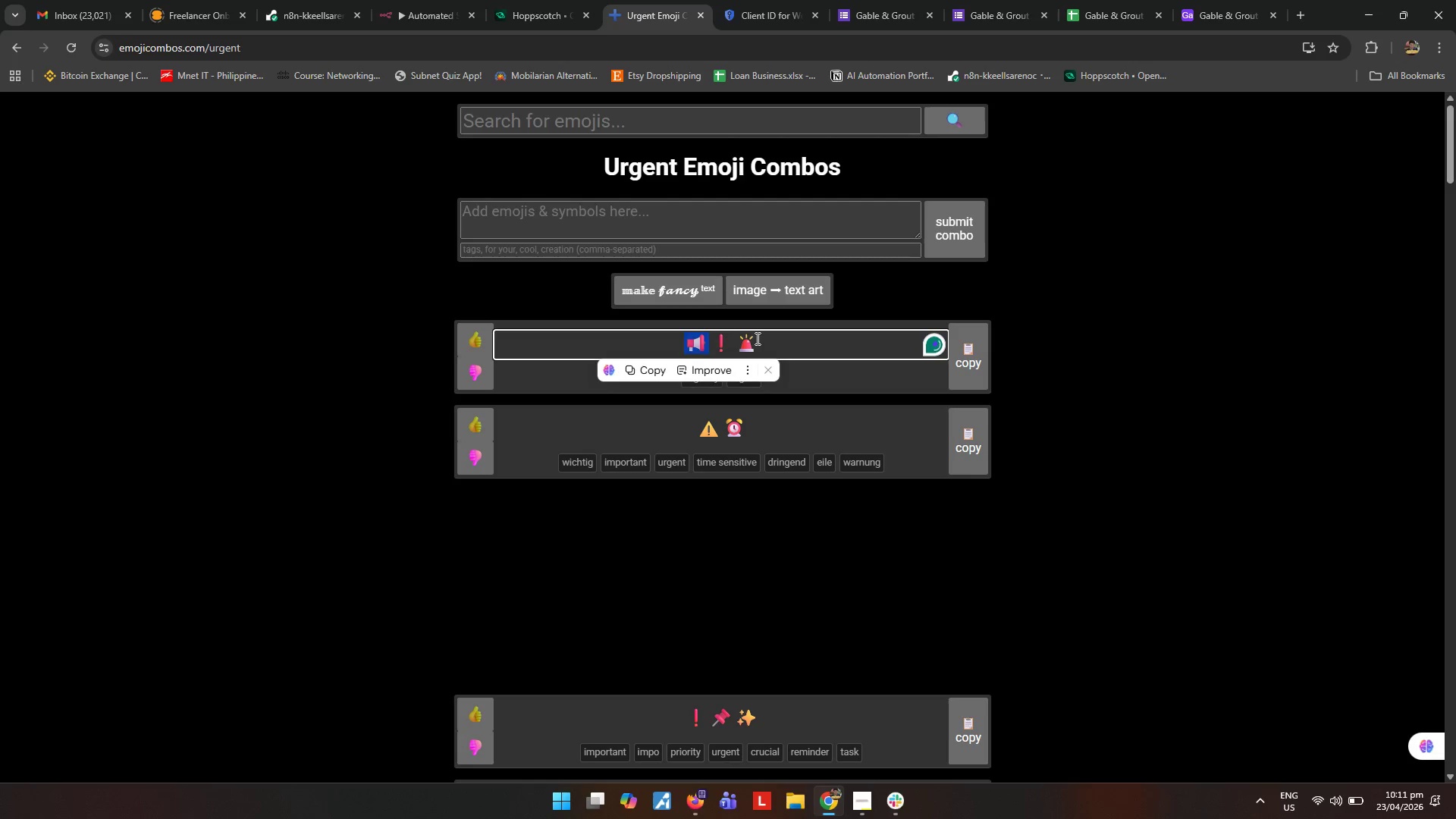 
left_click_drag(start_coordinate=[756, 338], to_coordinate=[744, 339])
 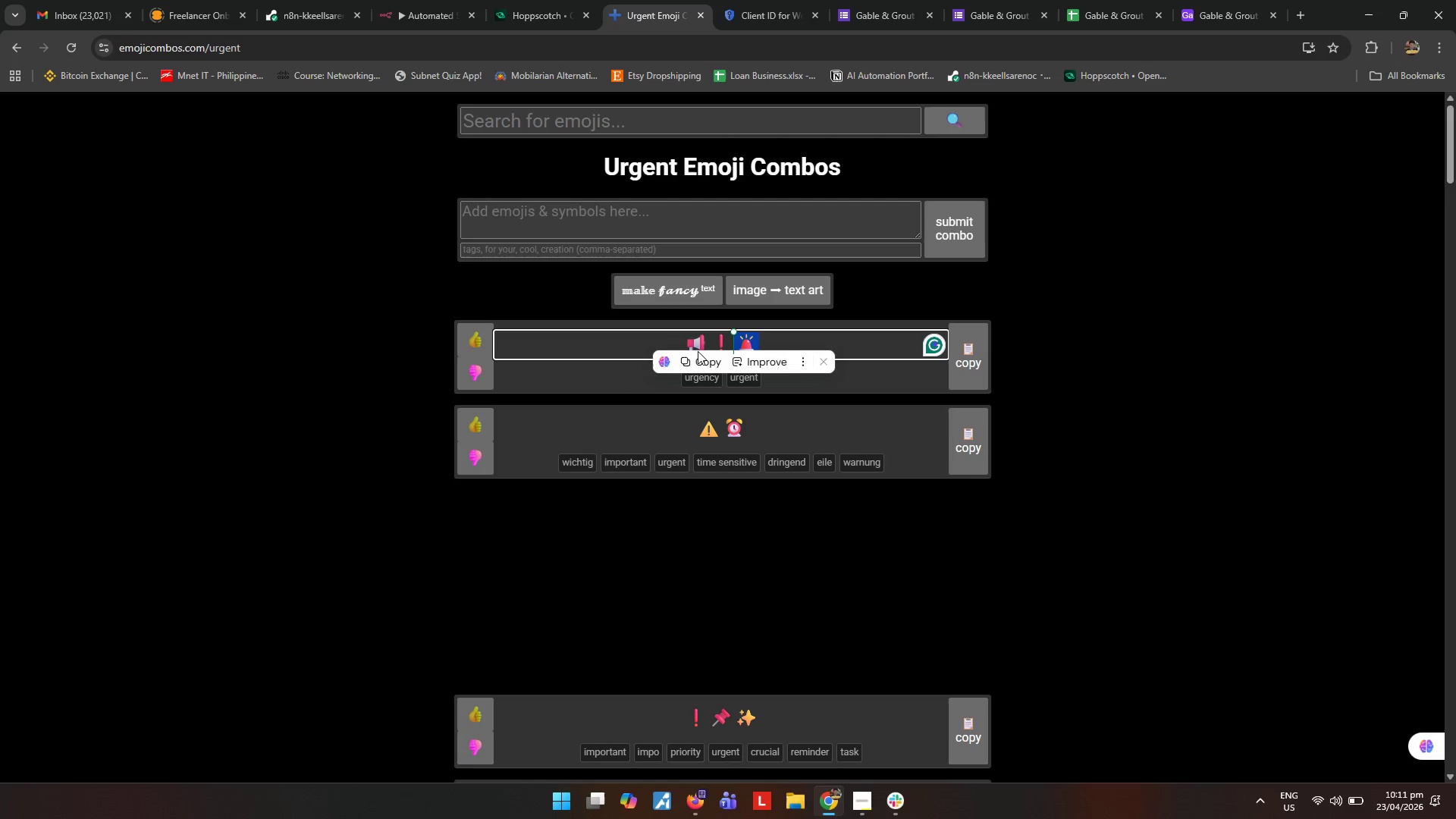 
left_click([702, 342])
 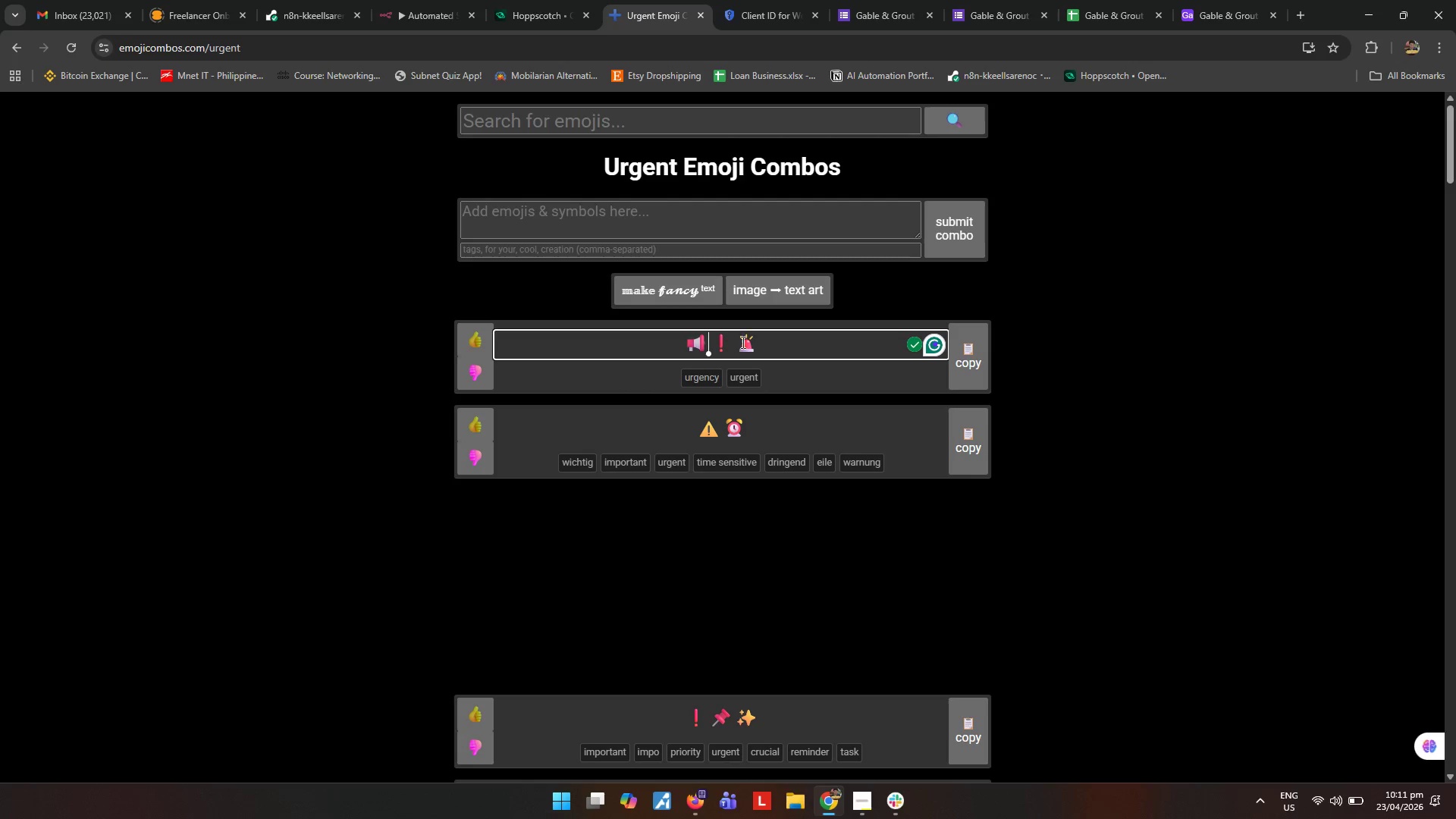 
left_click_drag(start_coordinate=[744, 342], to_coordinate=[757, 346])
 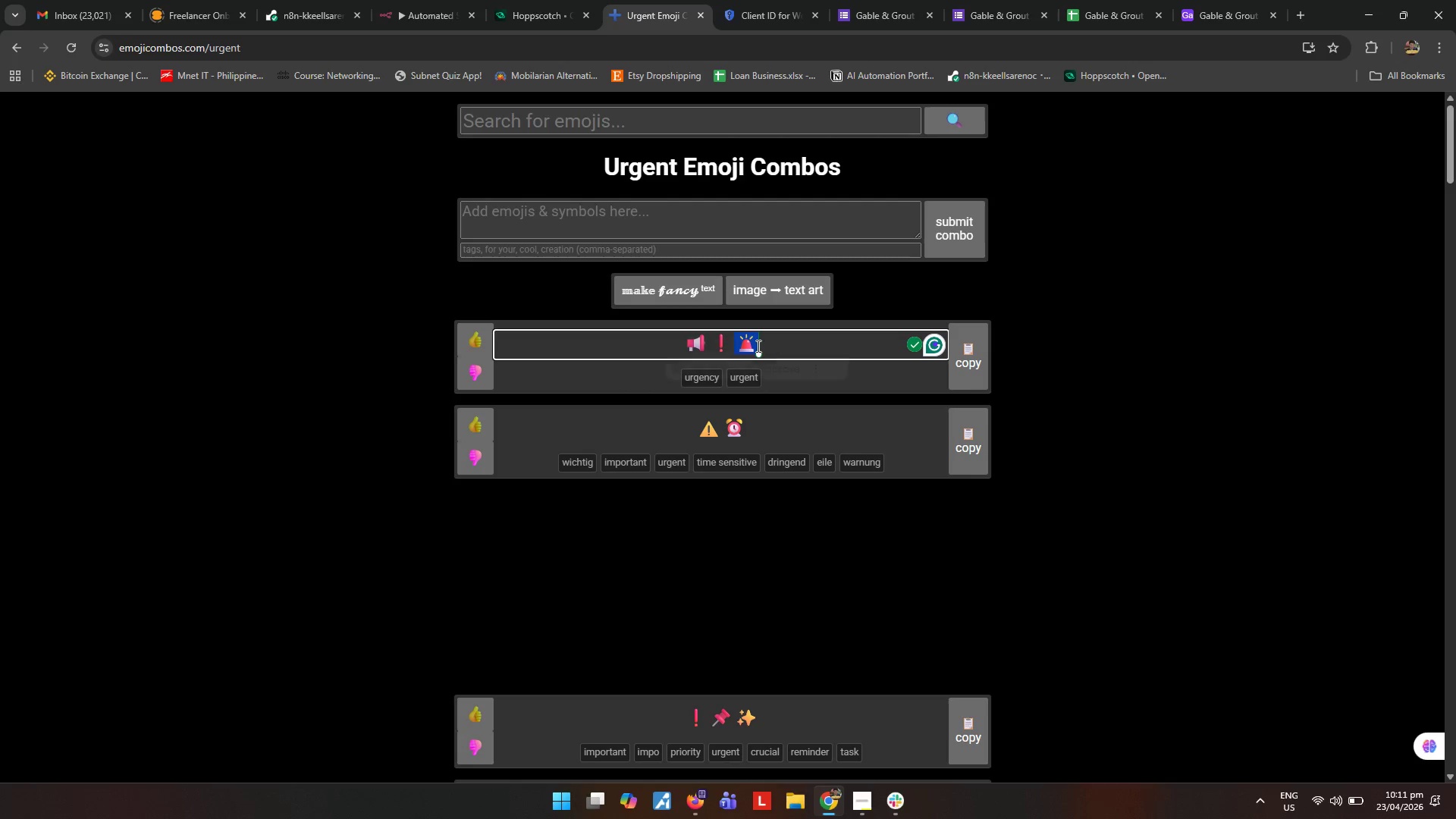 
key(Control+ControlLeft)
 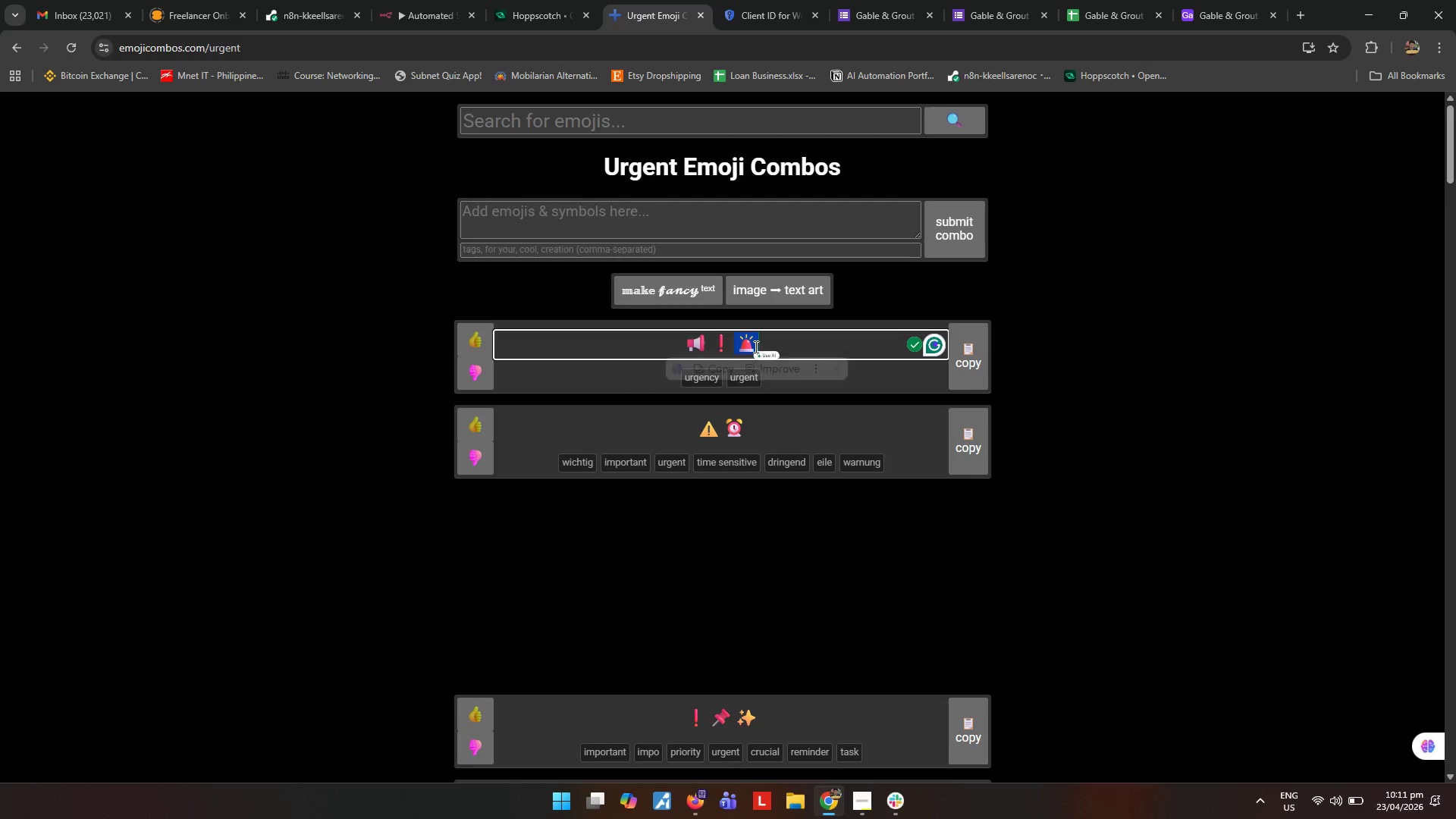 
key(Control+C)
 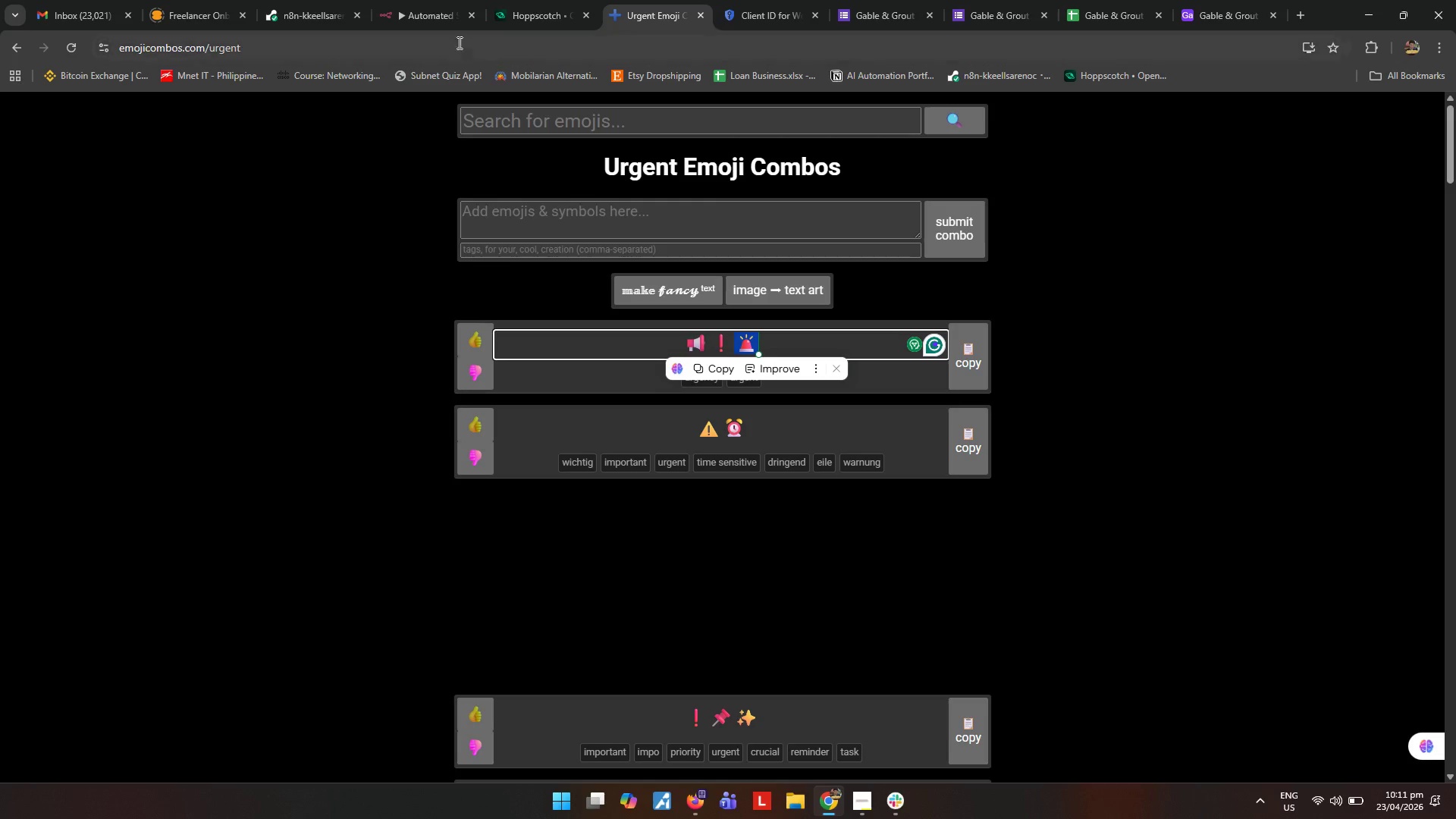 
left_click([415, 5])
 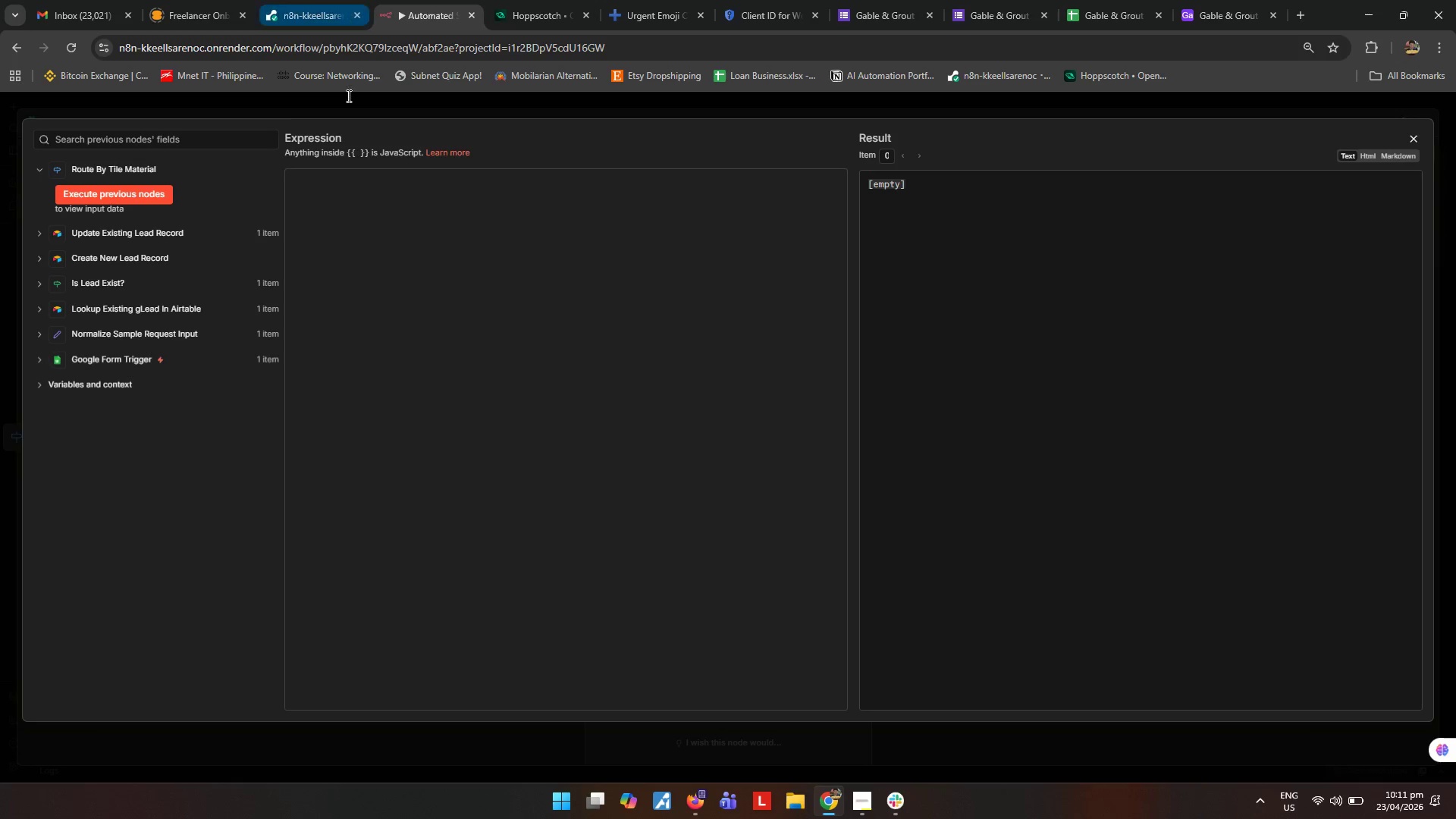 
left_click([388, 184])
 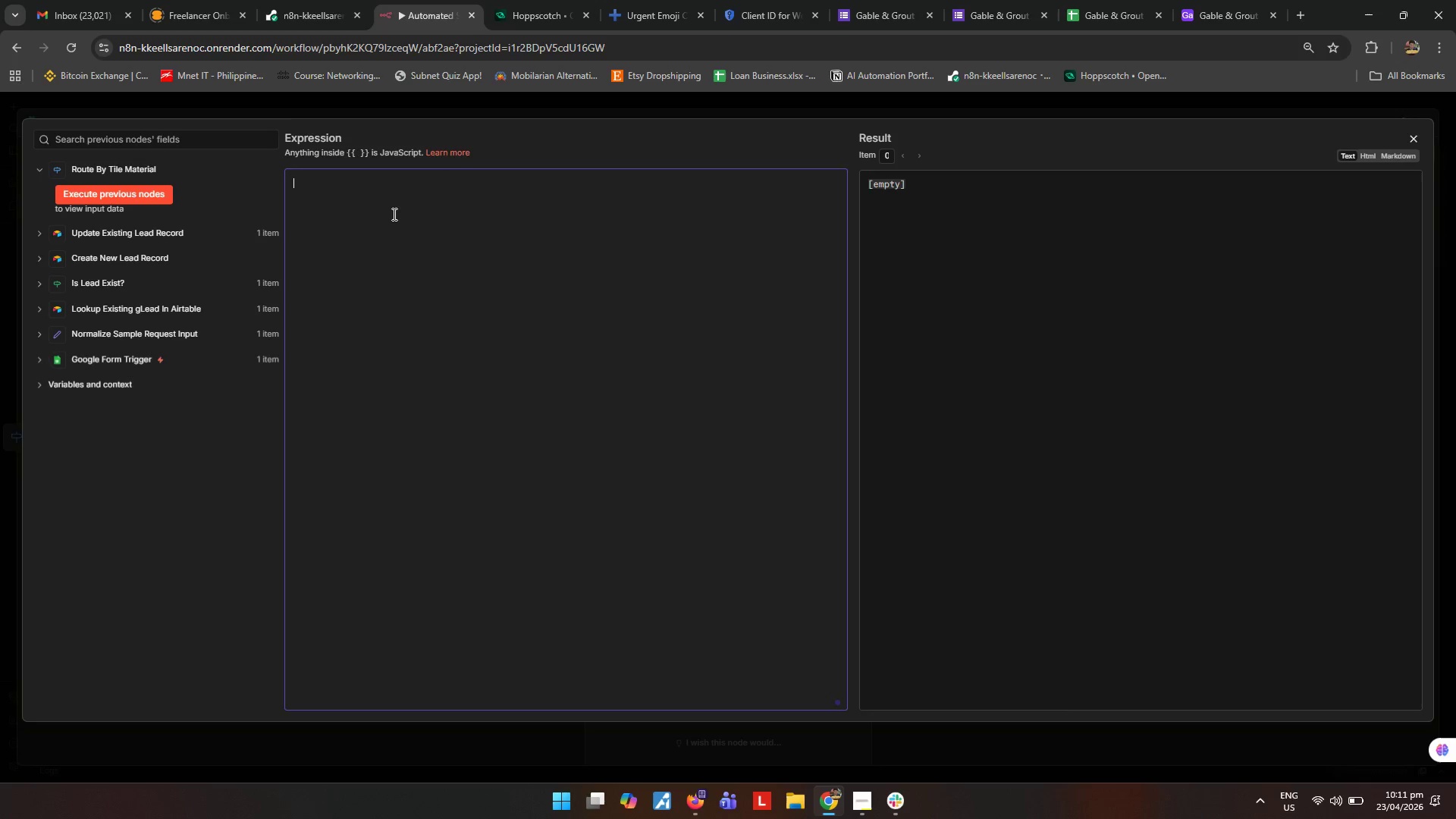 
key(Control+V)
 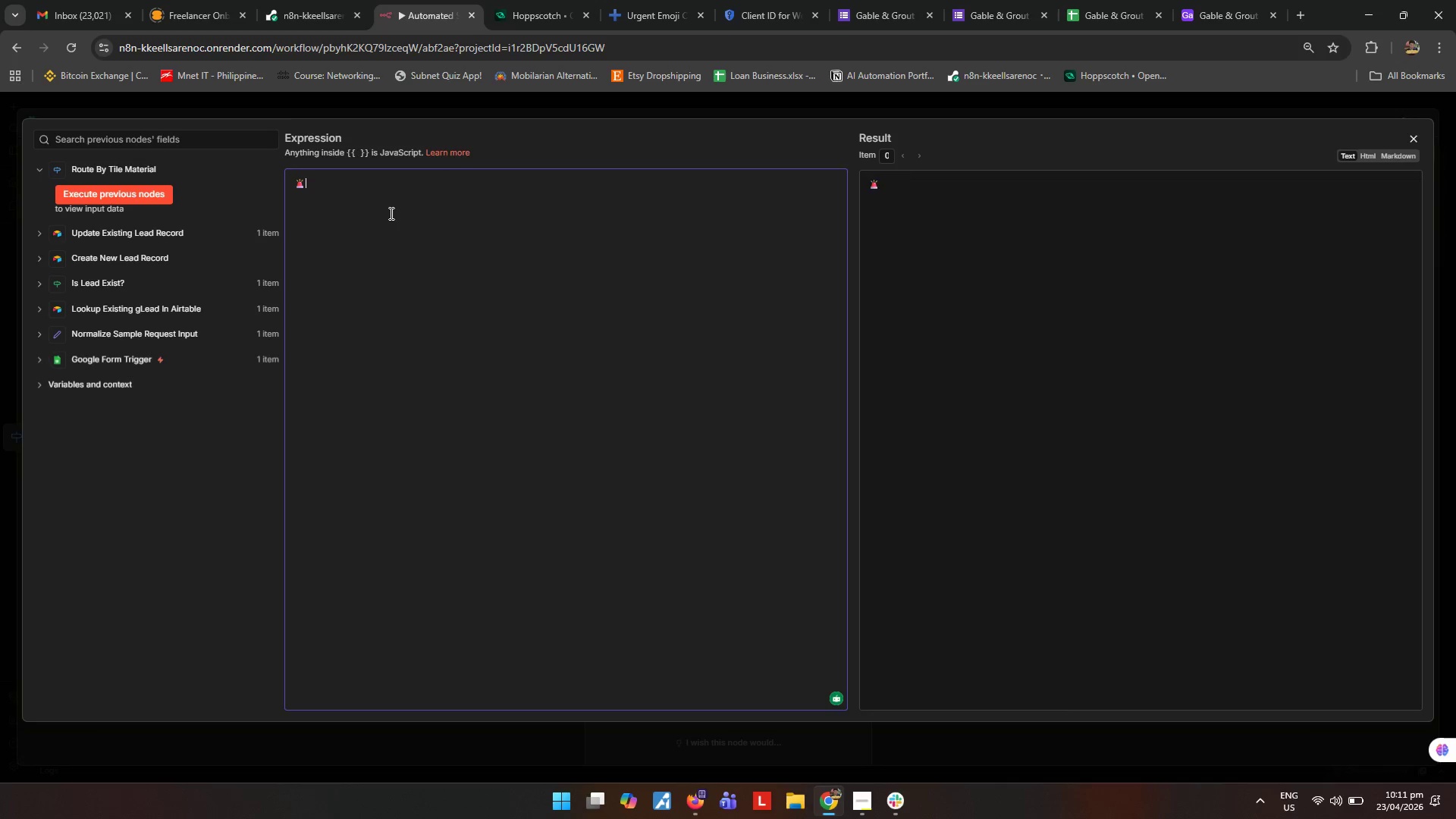 
type(* HIGH0)
key(Backspace)
type(-PRIORITY SAMPLERE)
key(Backspace)
key(Backspace)
type( REQUEST*)
 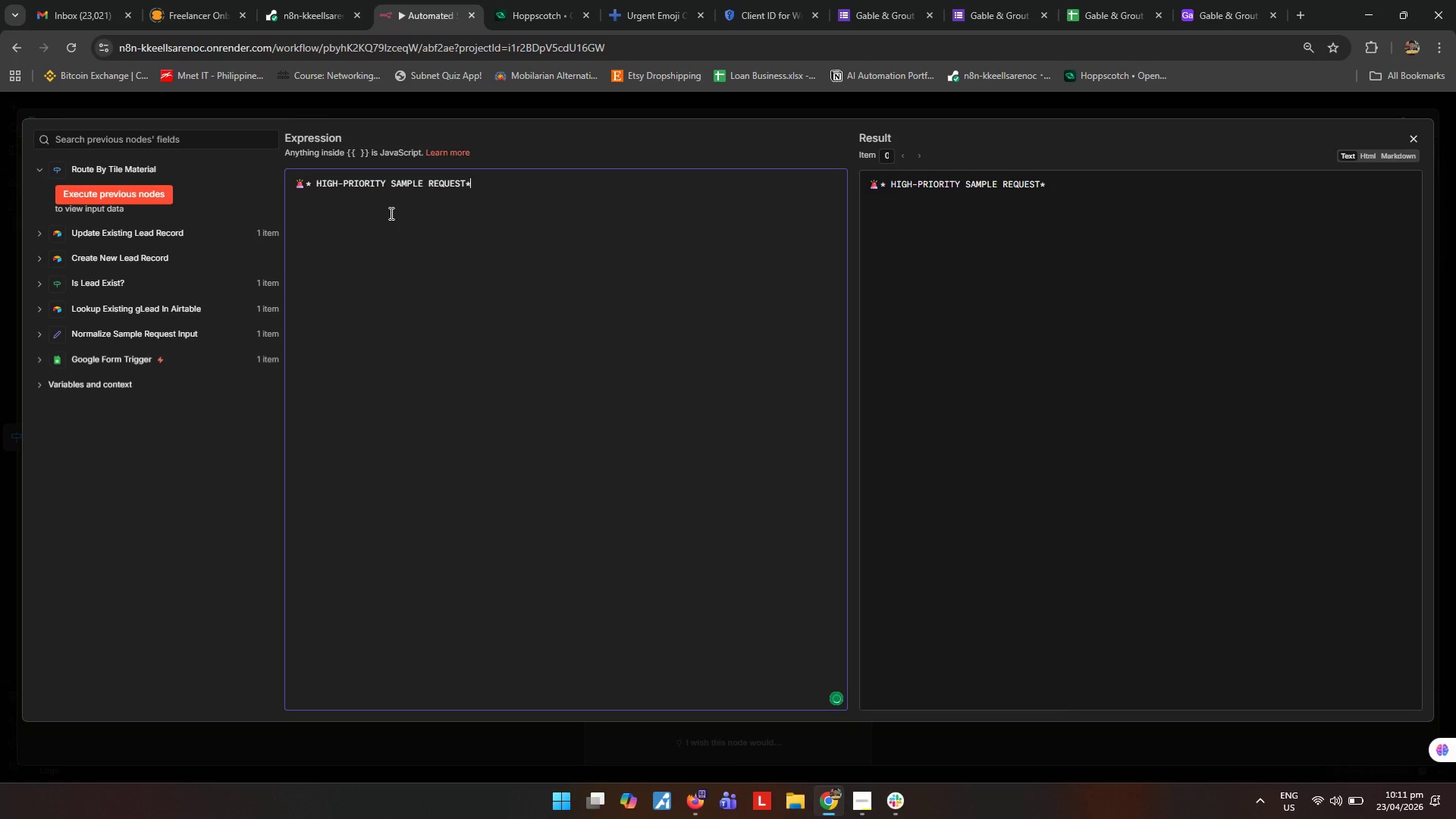 
left_click([532, 2])
 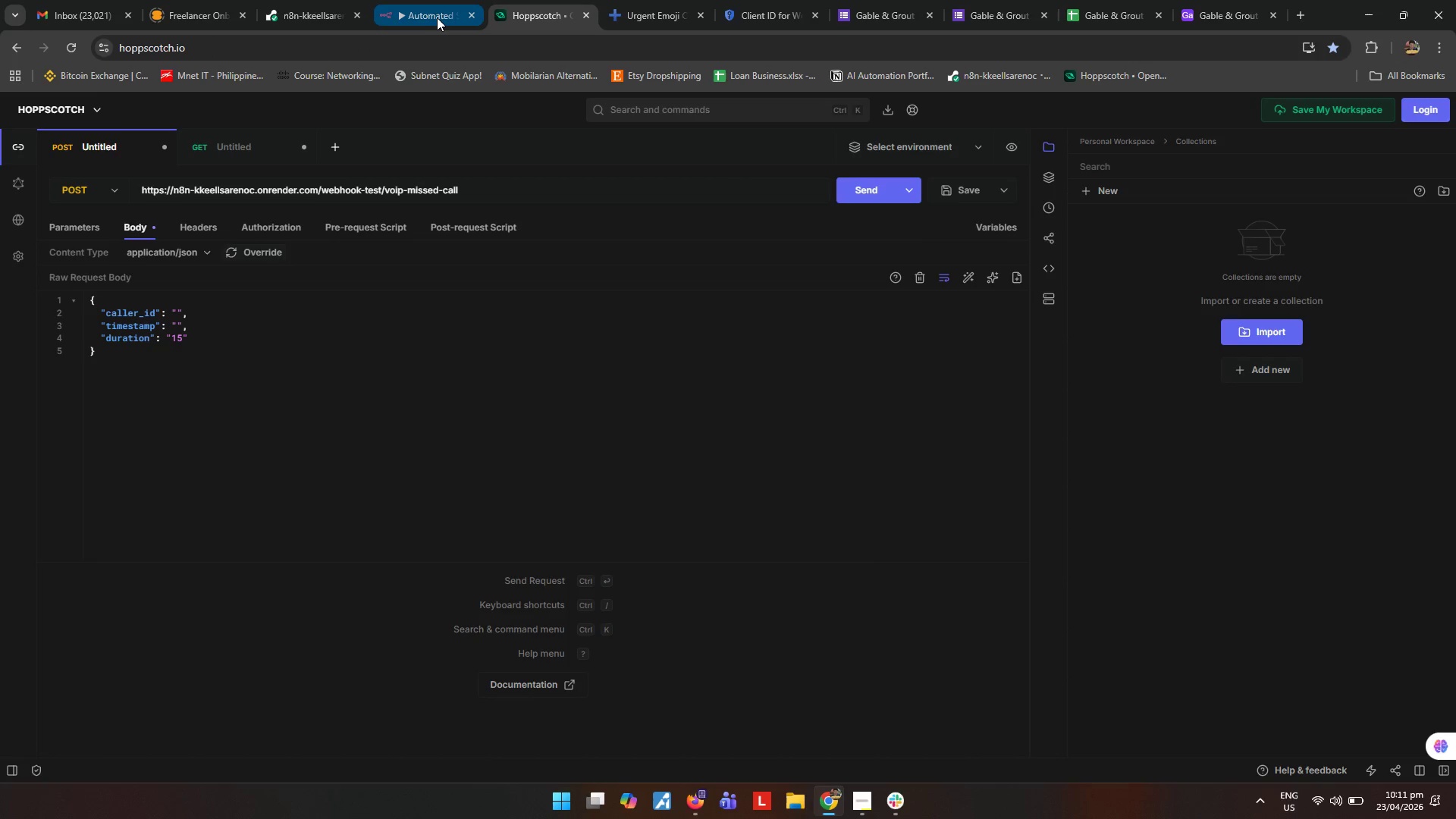 
left_click([435, 16])